 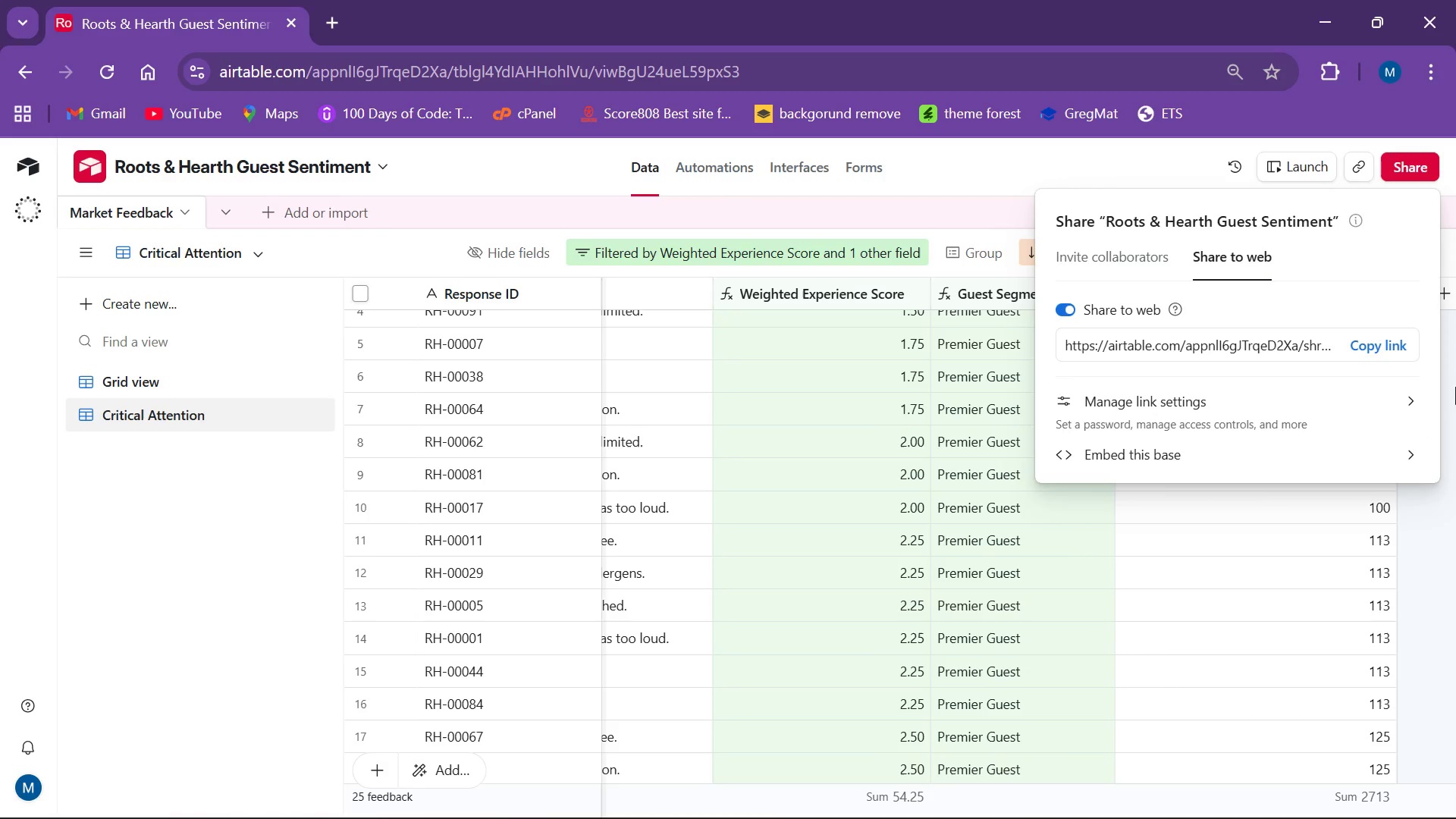 
left_click([1376, 347])
 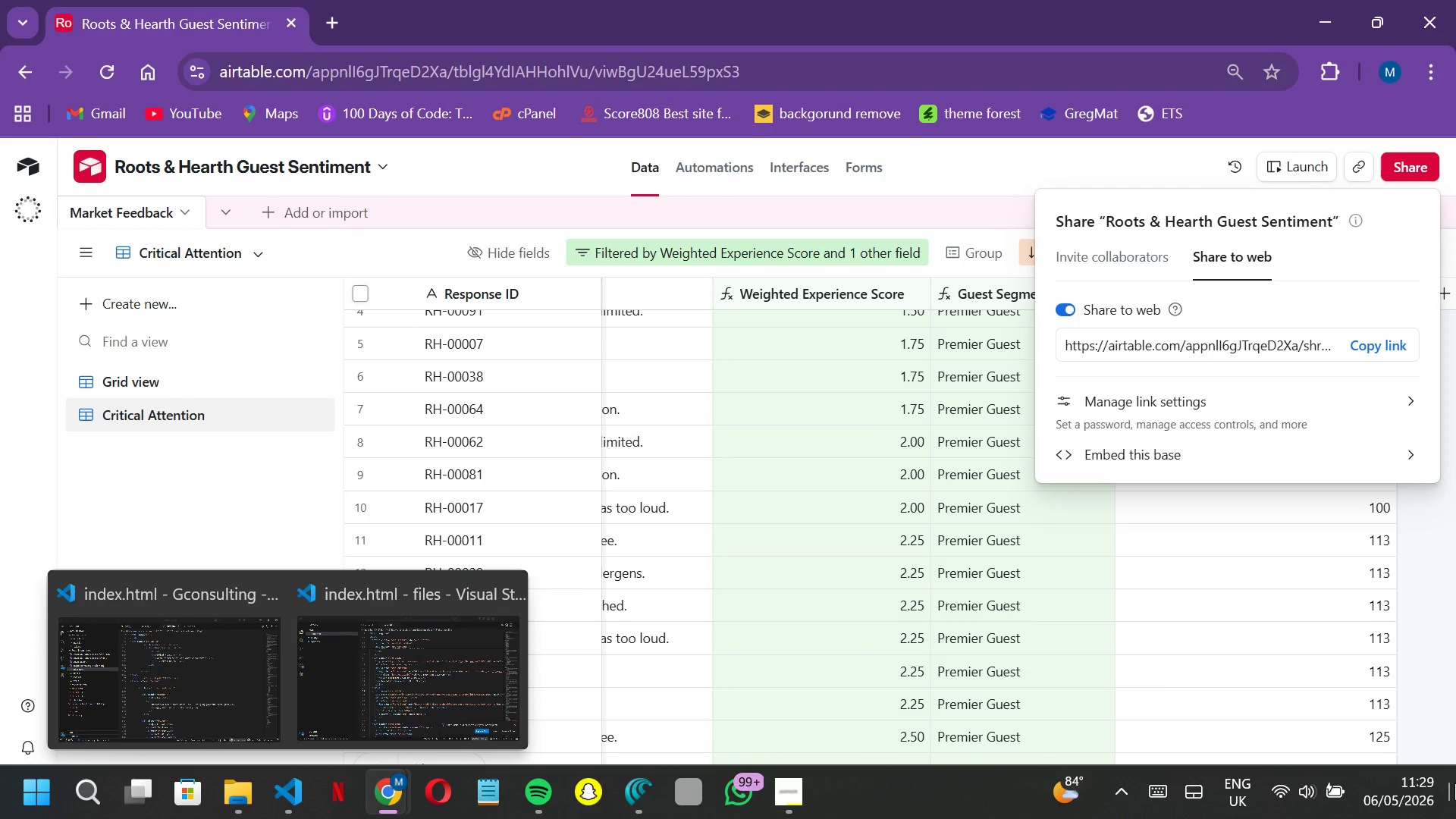 
left_click([1454, 800])
 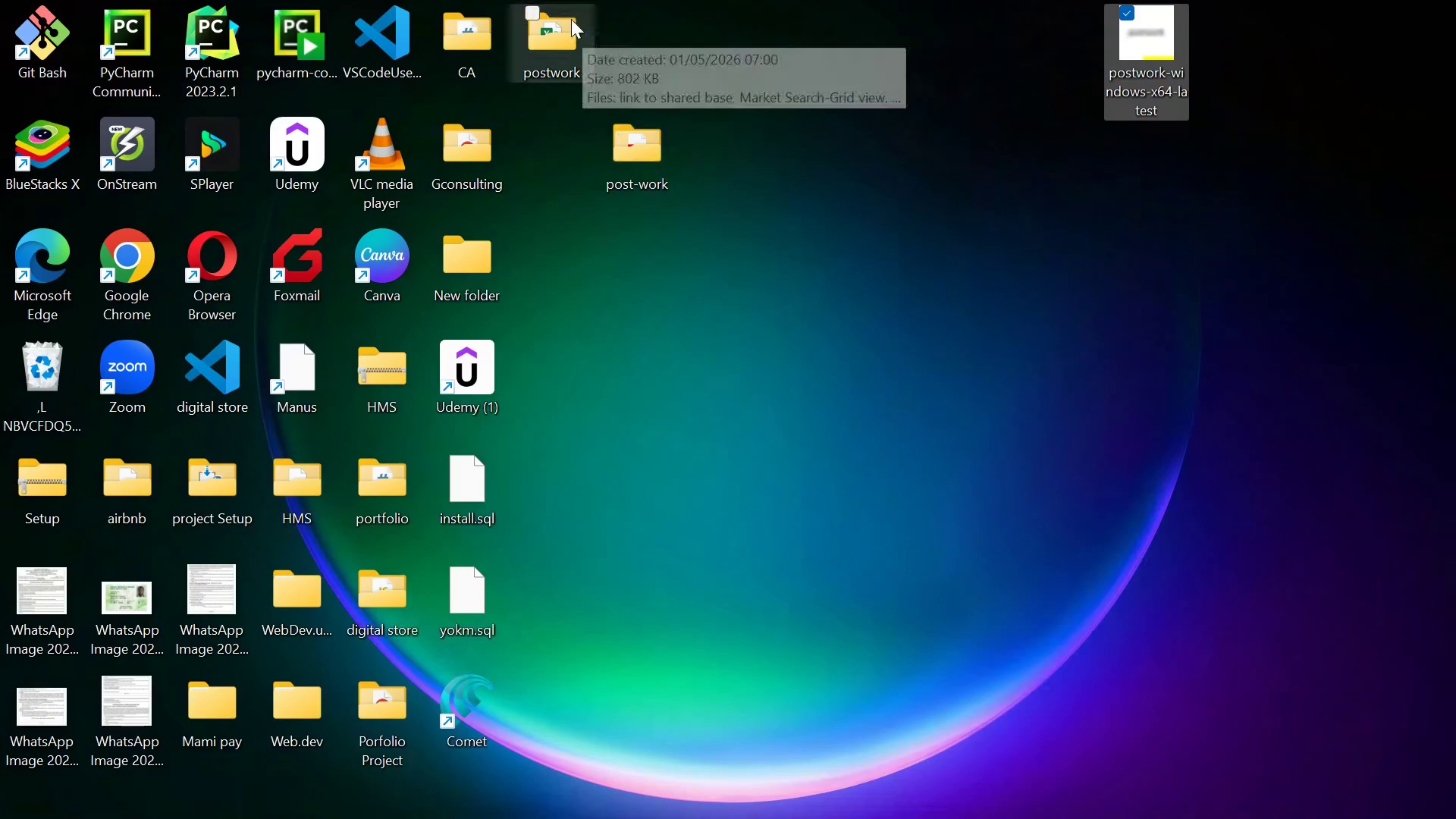 
double_click([556, 30])
 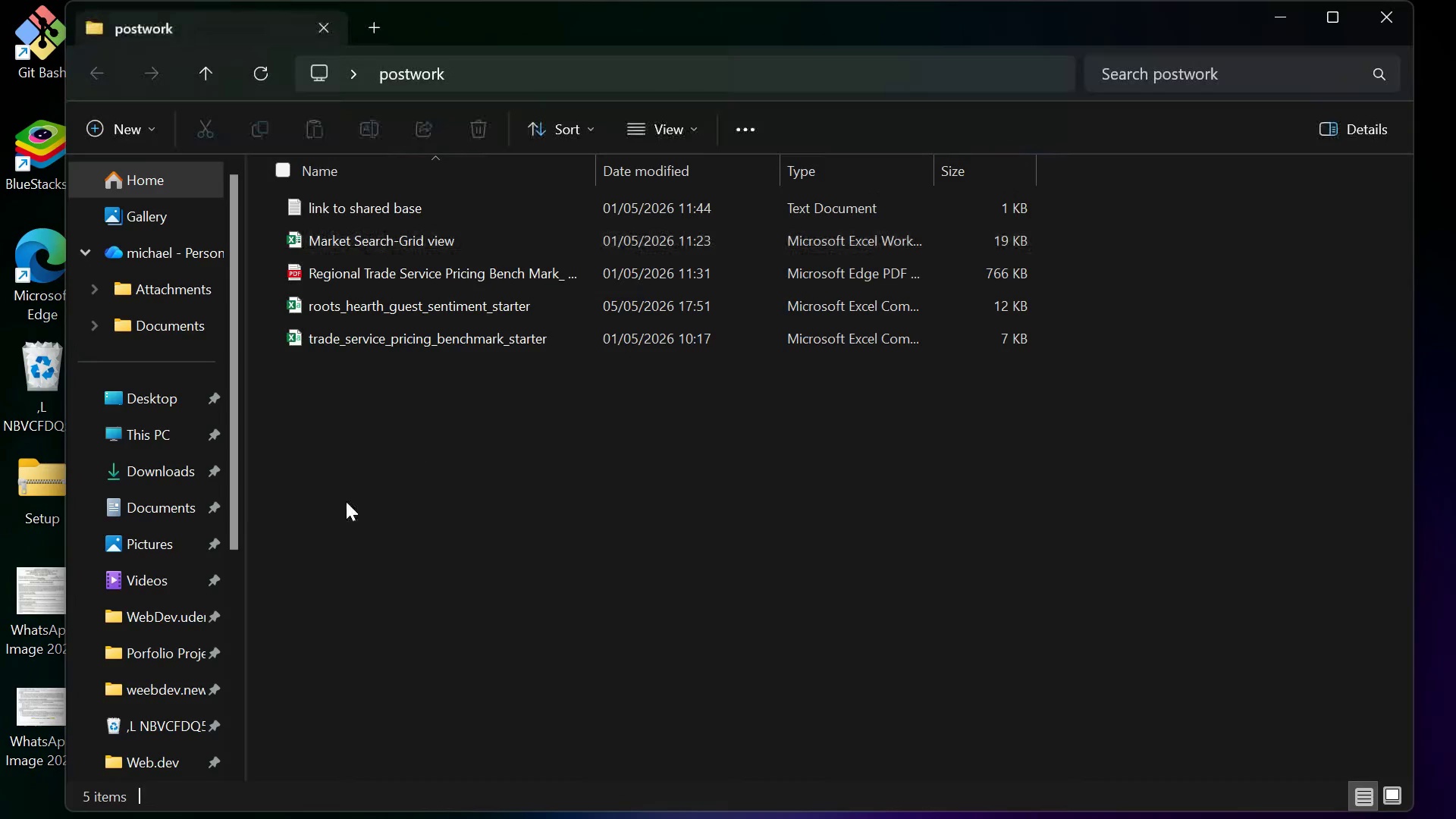 
right_click([400, 489])
 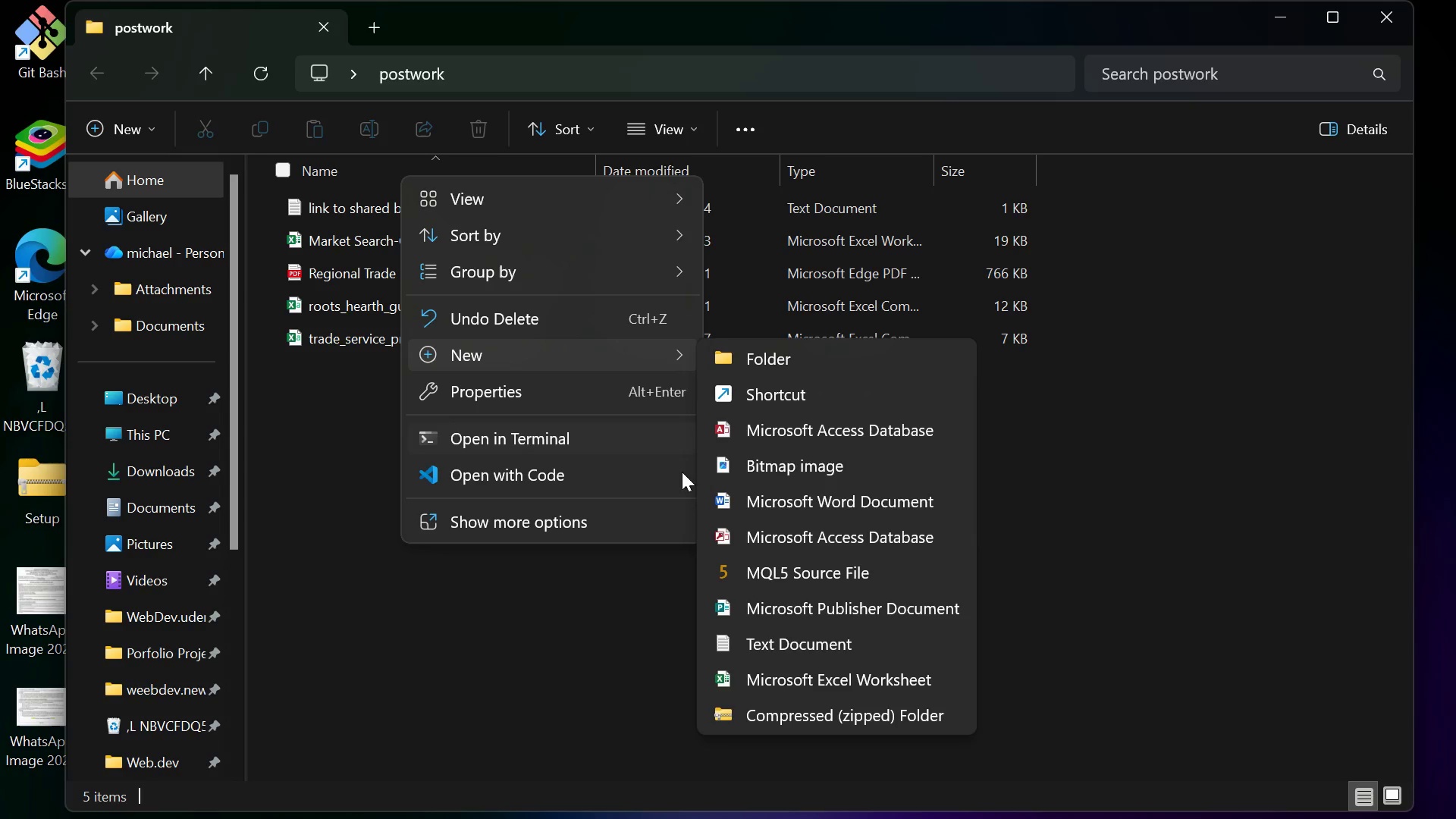 
wait(5.38)
 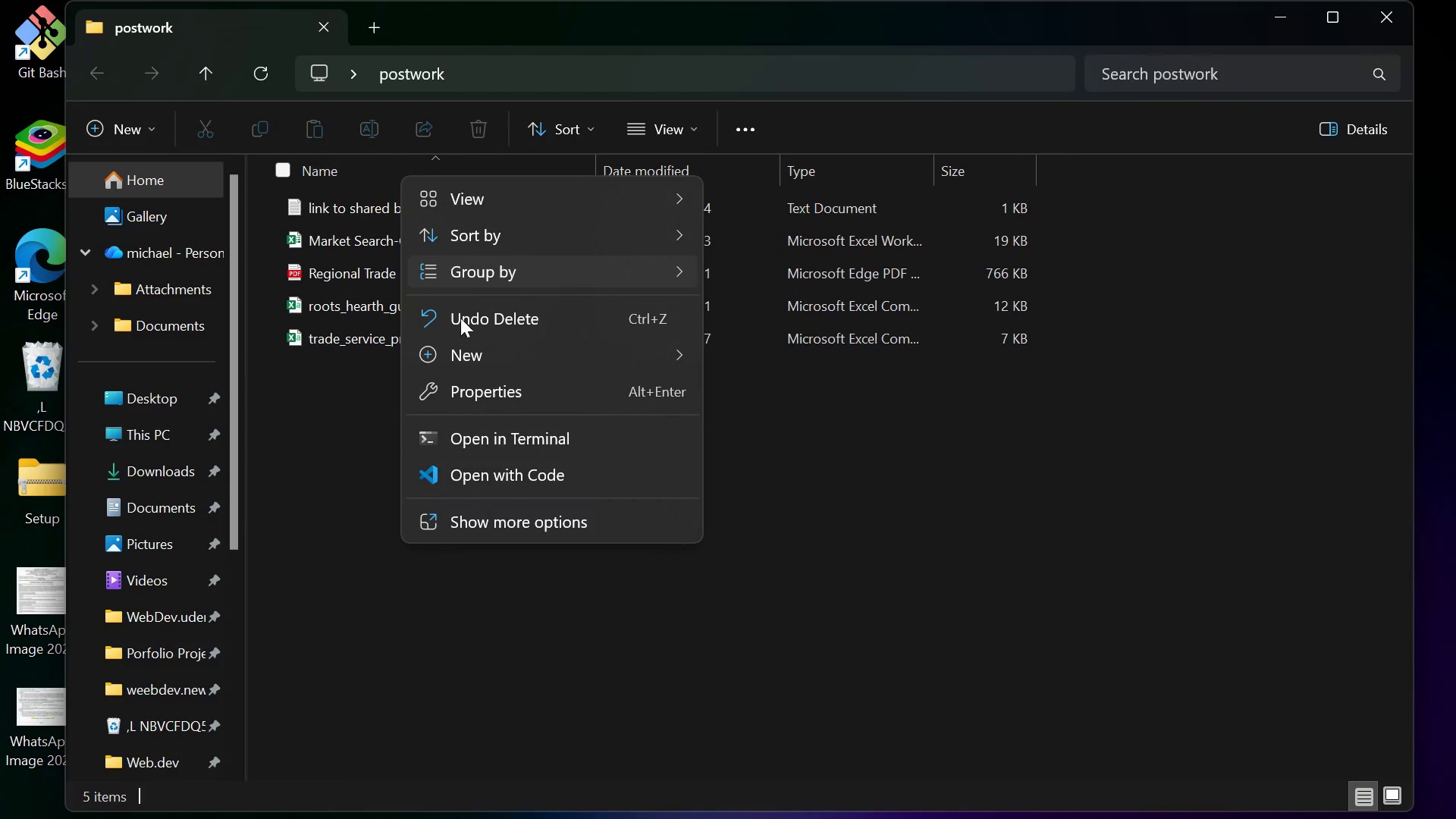 
left_click([764, 641])
 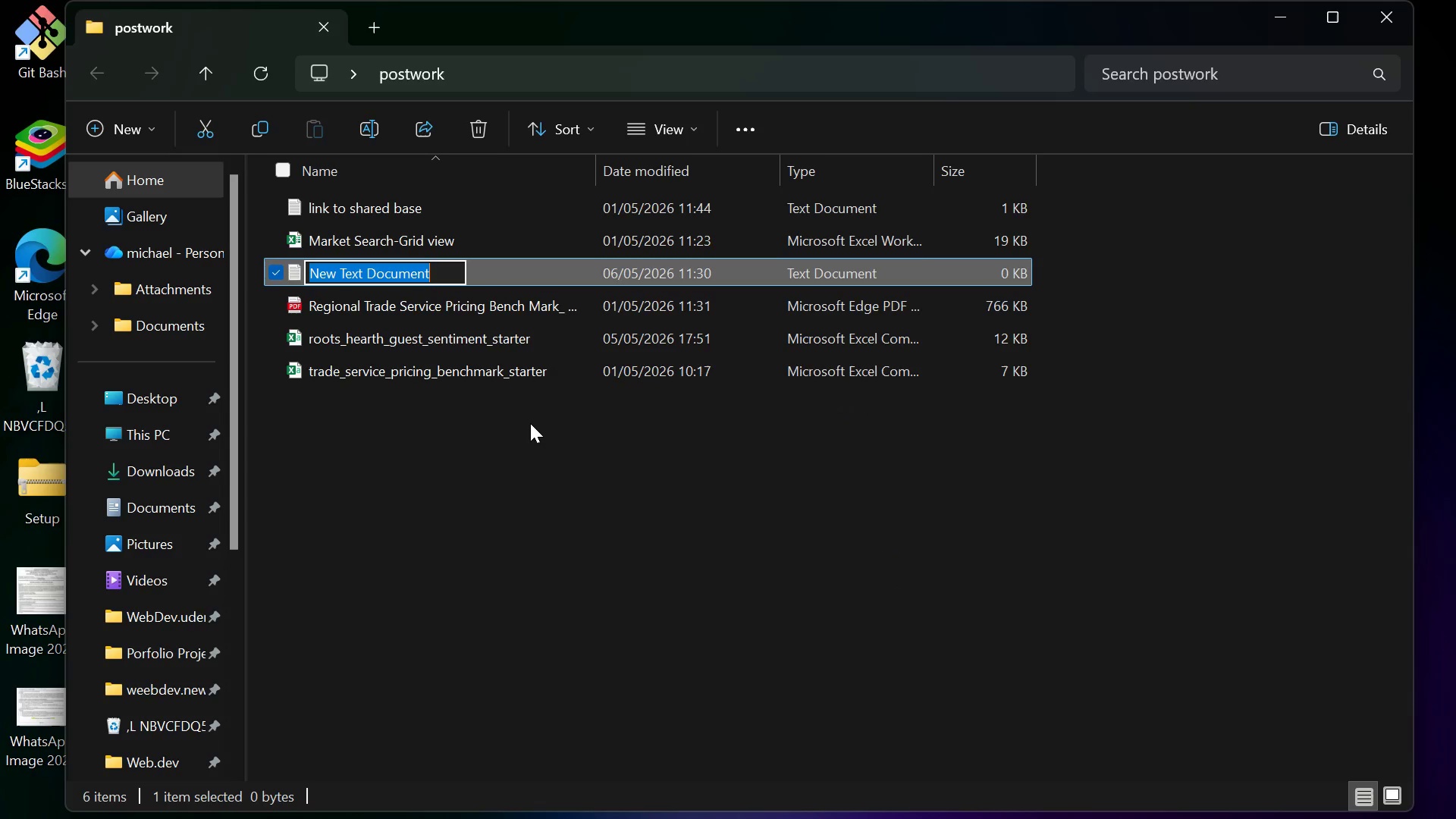 
wait(5.12)
 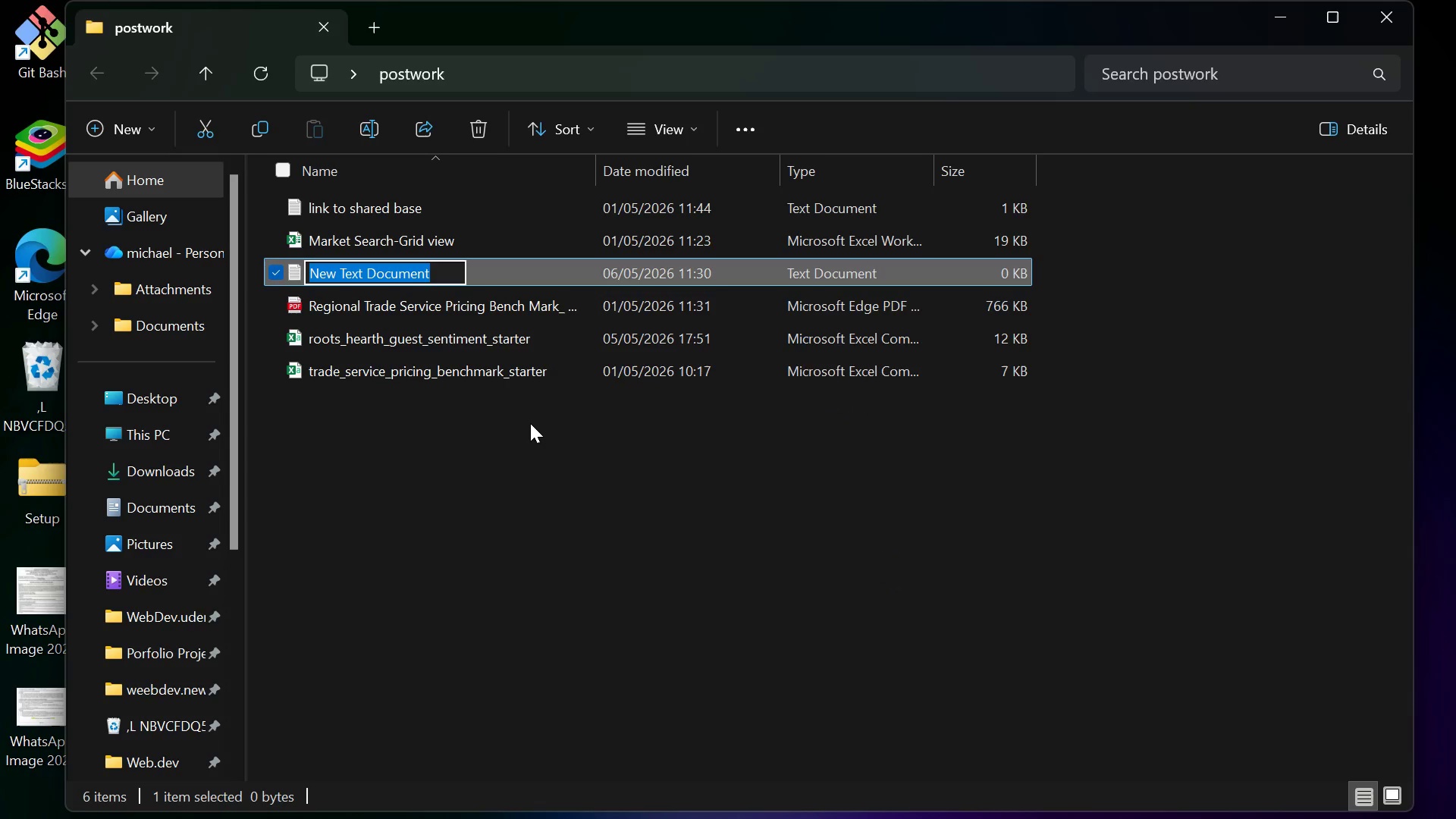 
type(shared base link )
 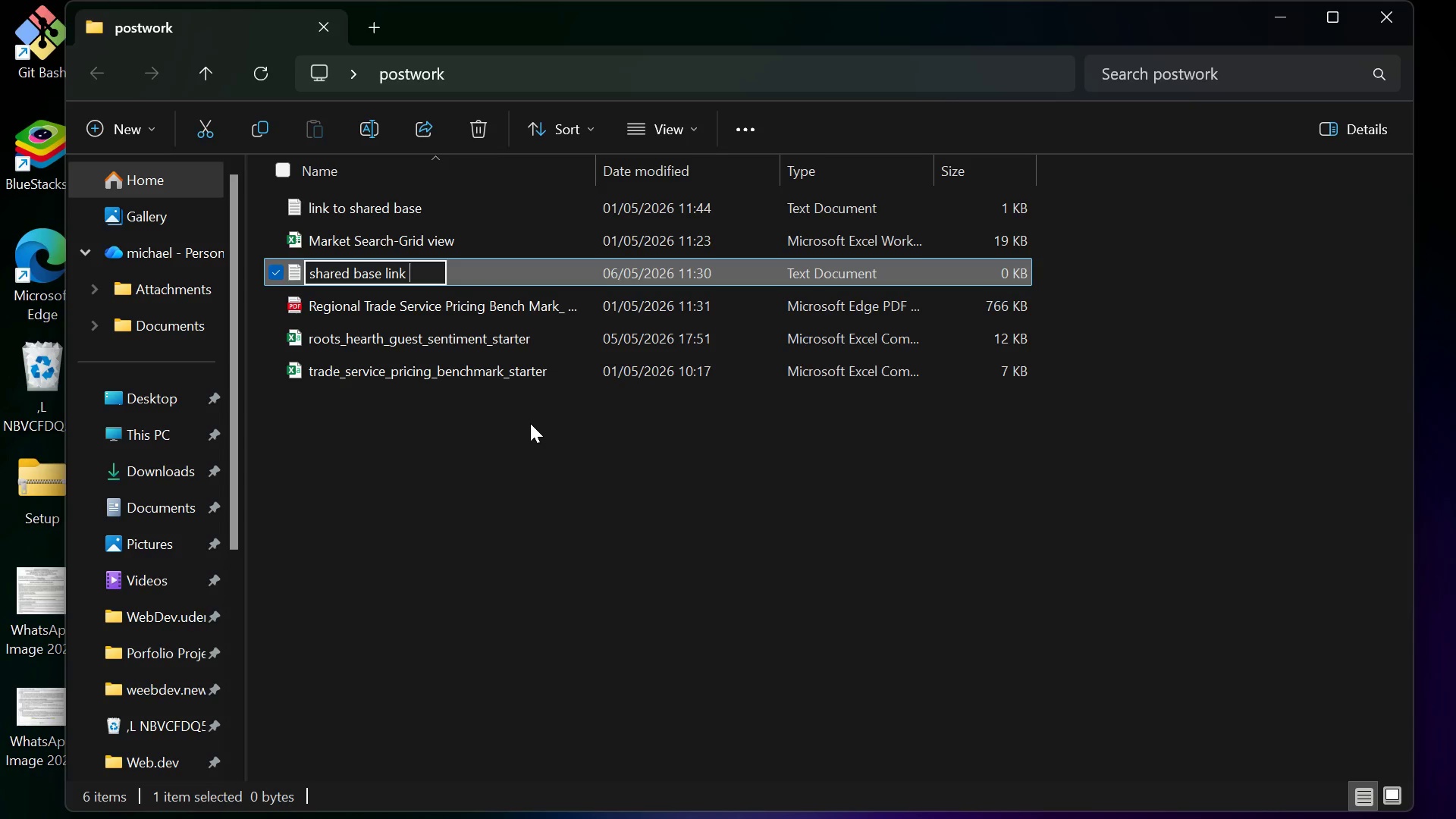 
type(for finance)
 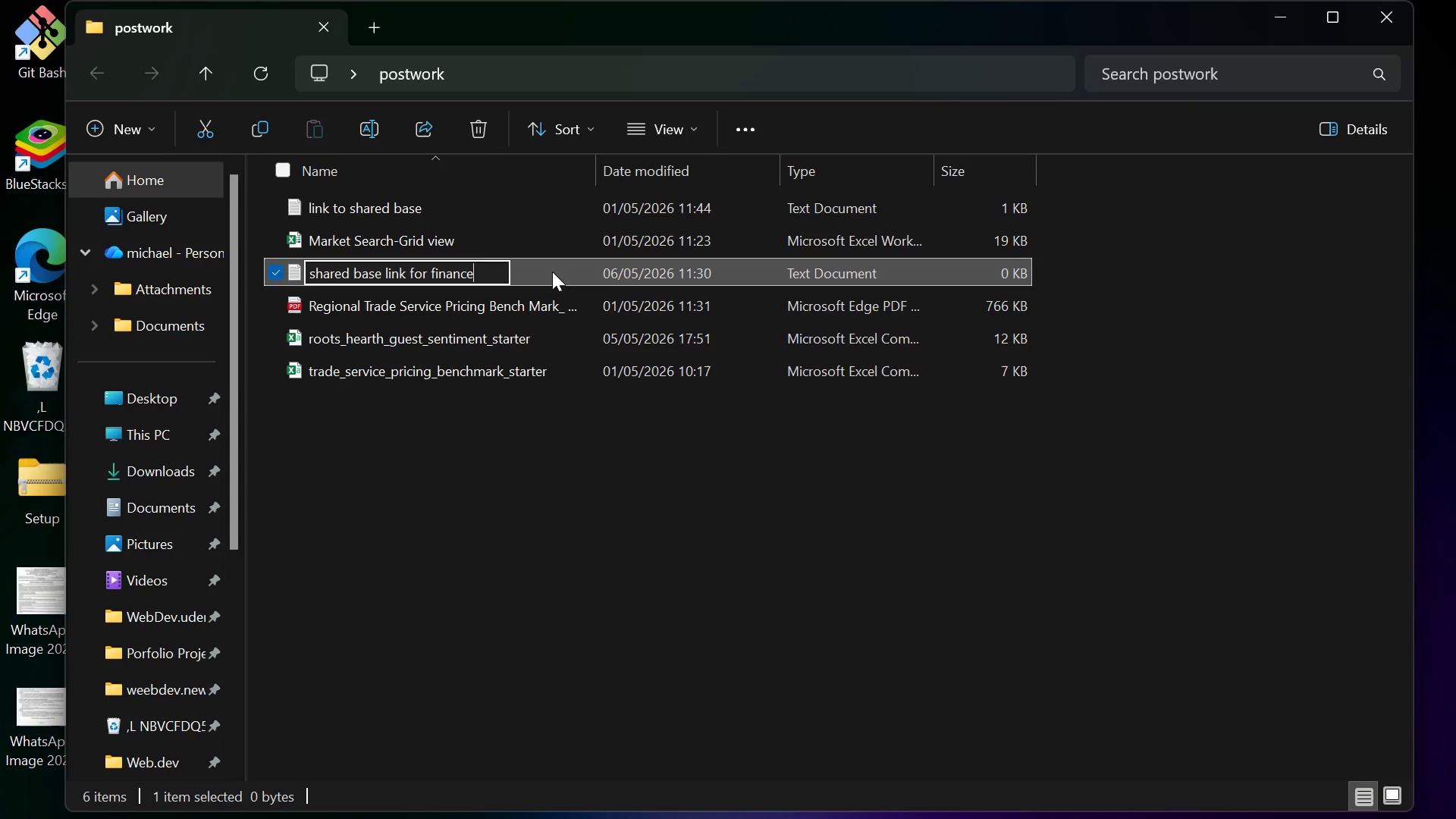 
wait(6.31)
 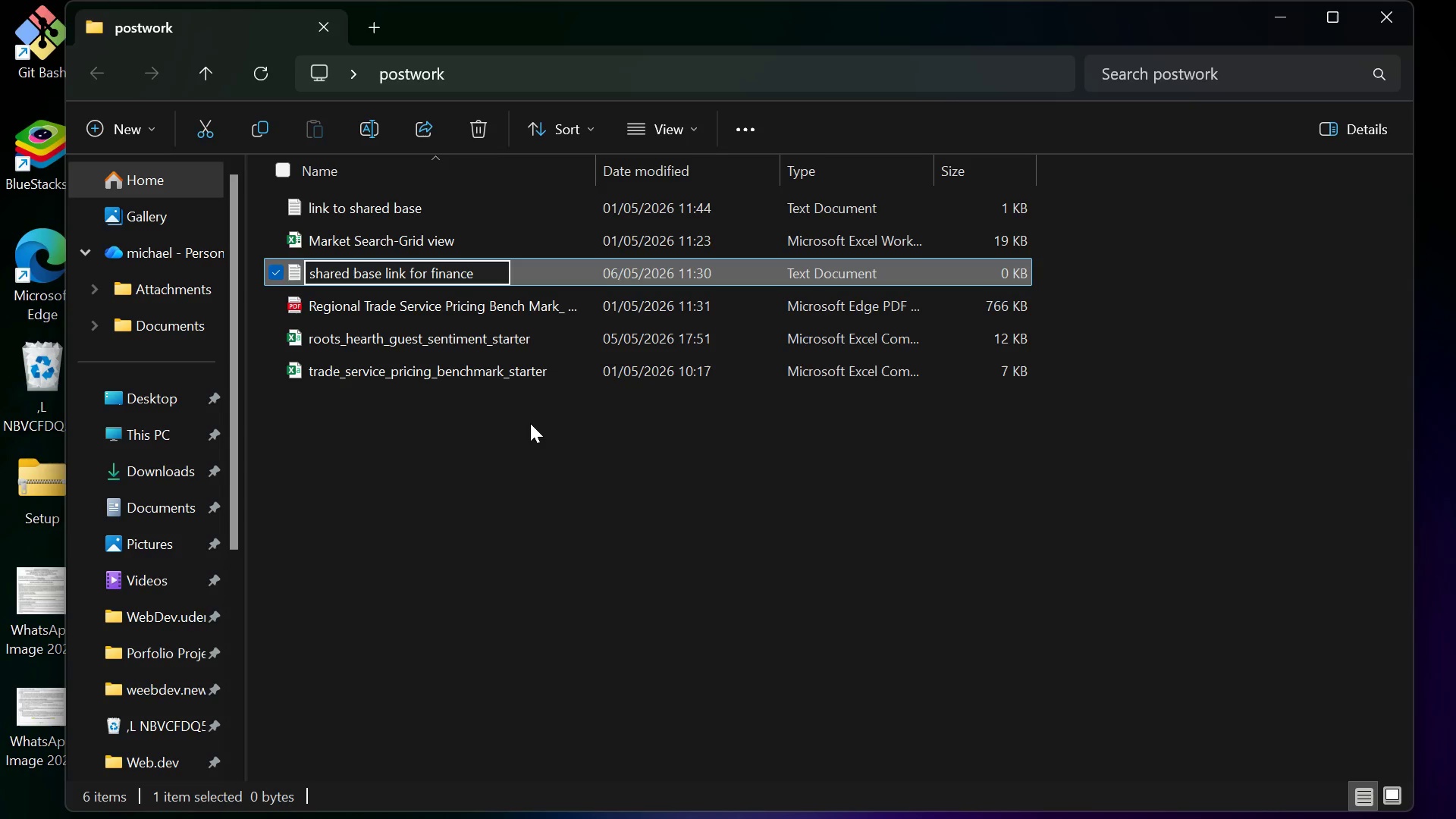 
key(Backspace)
key(Backspace)
key(Backspace)
key(Backspace)
key(Backspace)
key(Backspace)
key(Backspace)
type(finance any)
key(Backspace)
type(alysit)
 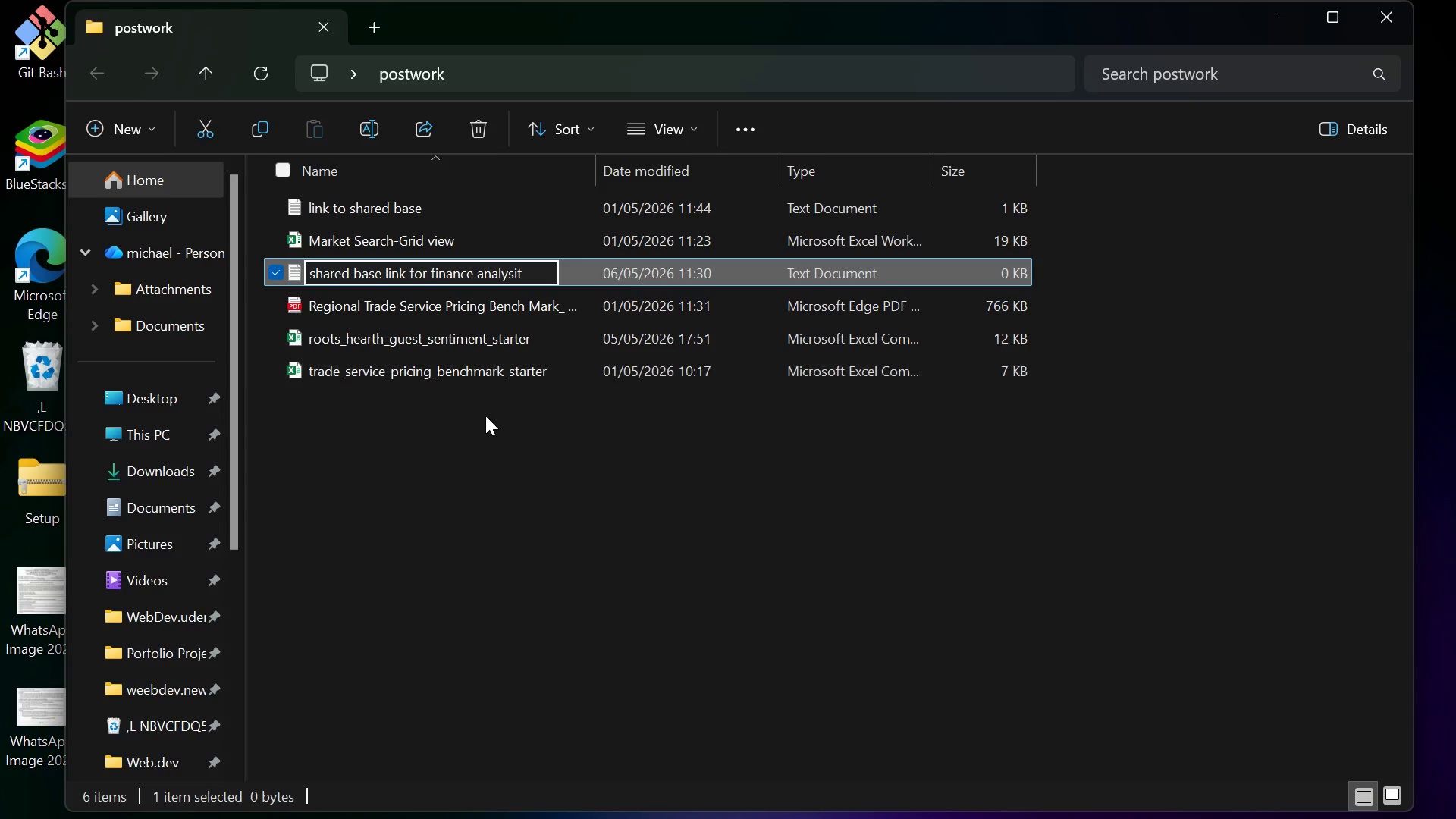 
key(Backspace)
key(Backspace)
key(Backspace)
type(st)
 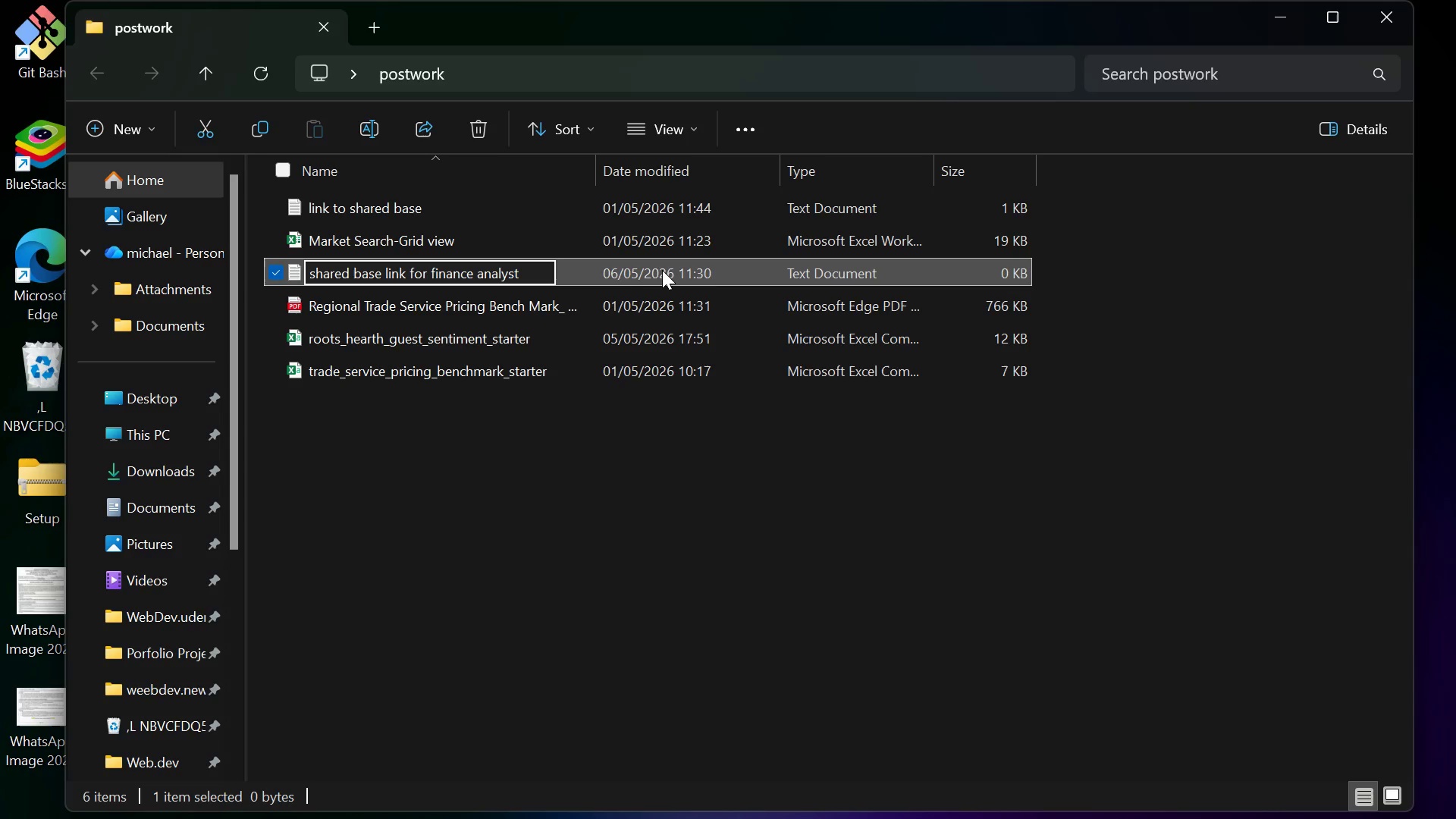 
double_click([663, 270])
 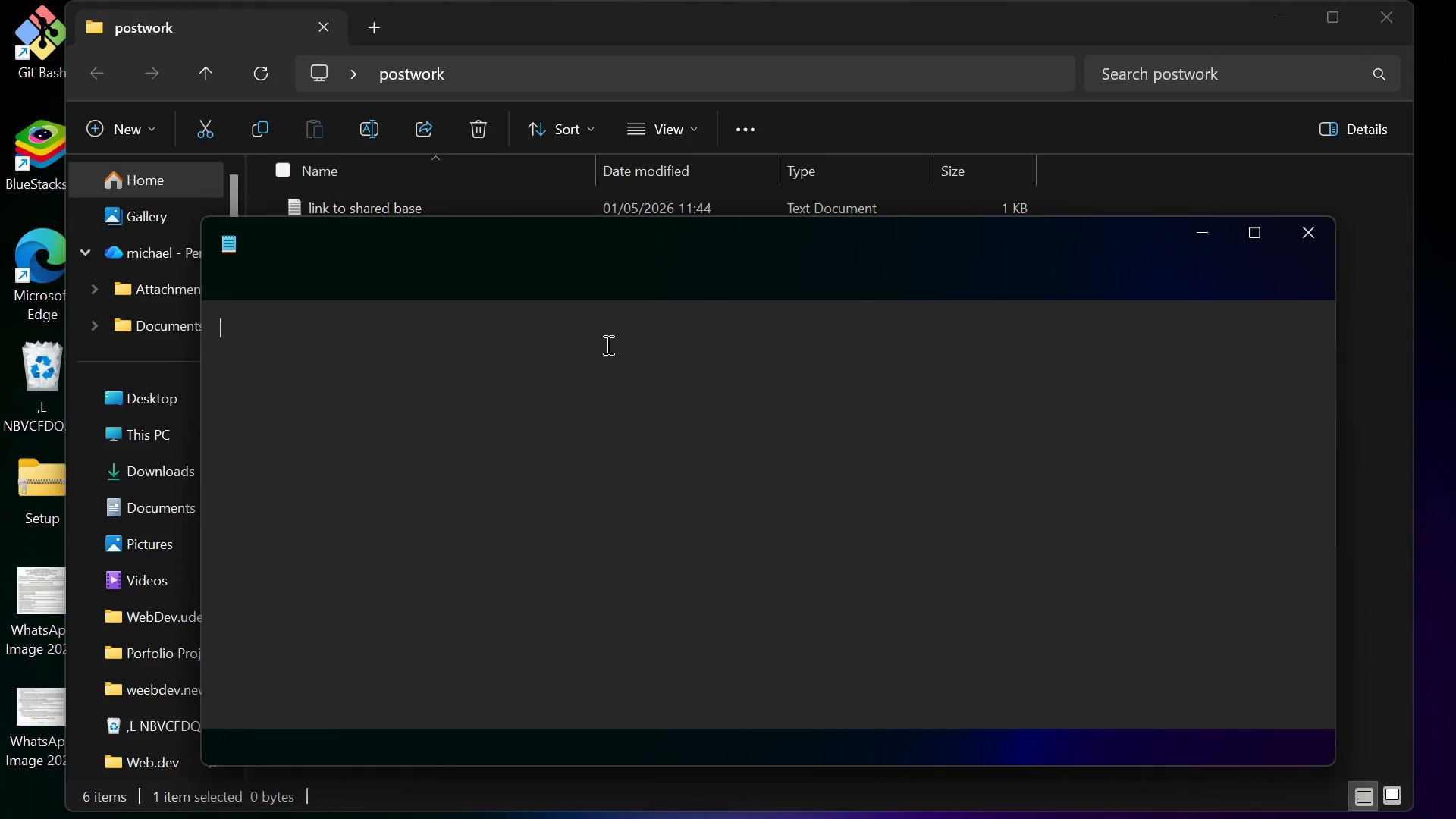 
hold_key(key=ControlLeft, duration=1.73)
 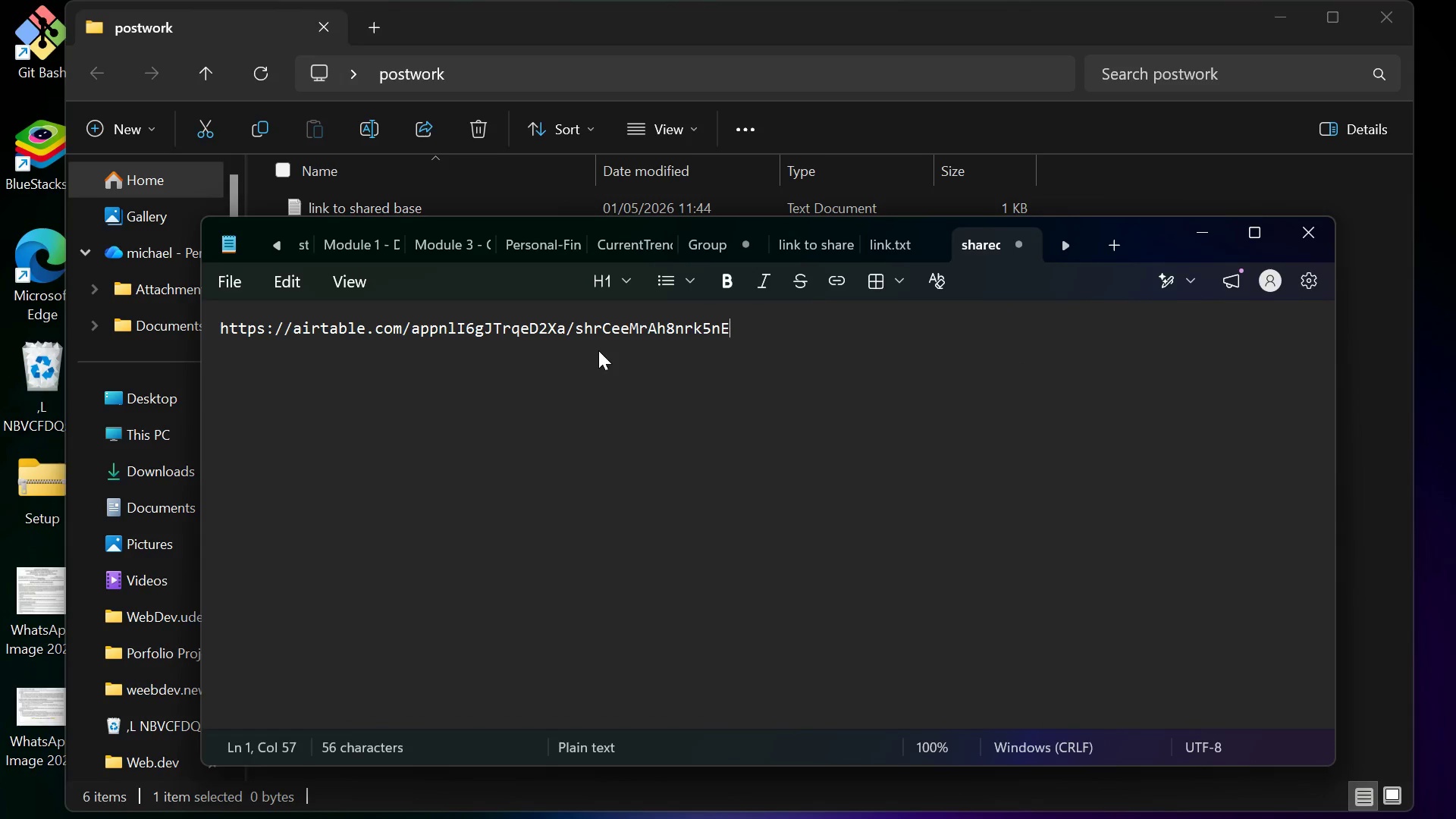 
key(V)
 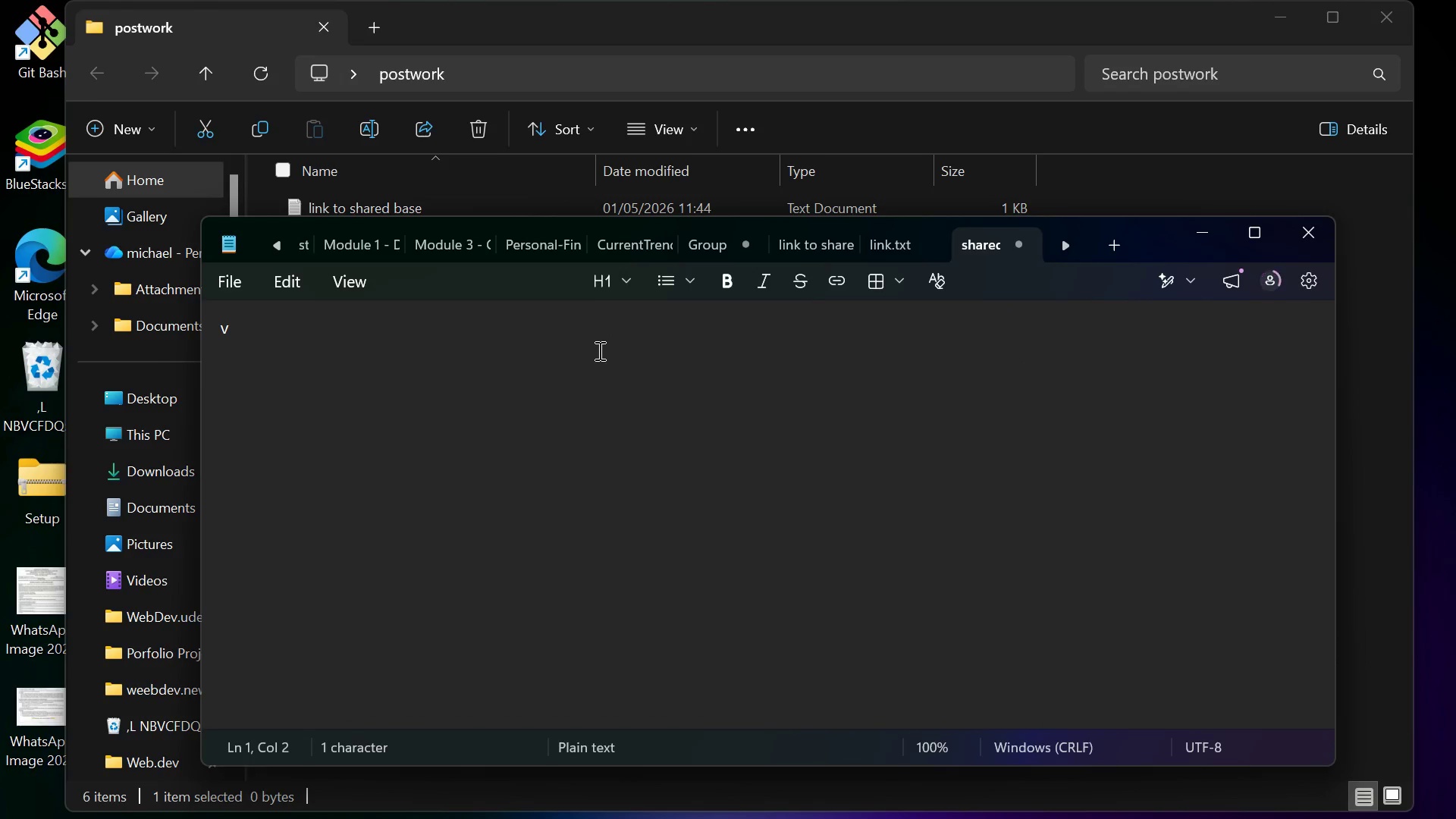 
key(Backspace)
 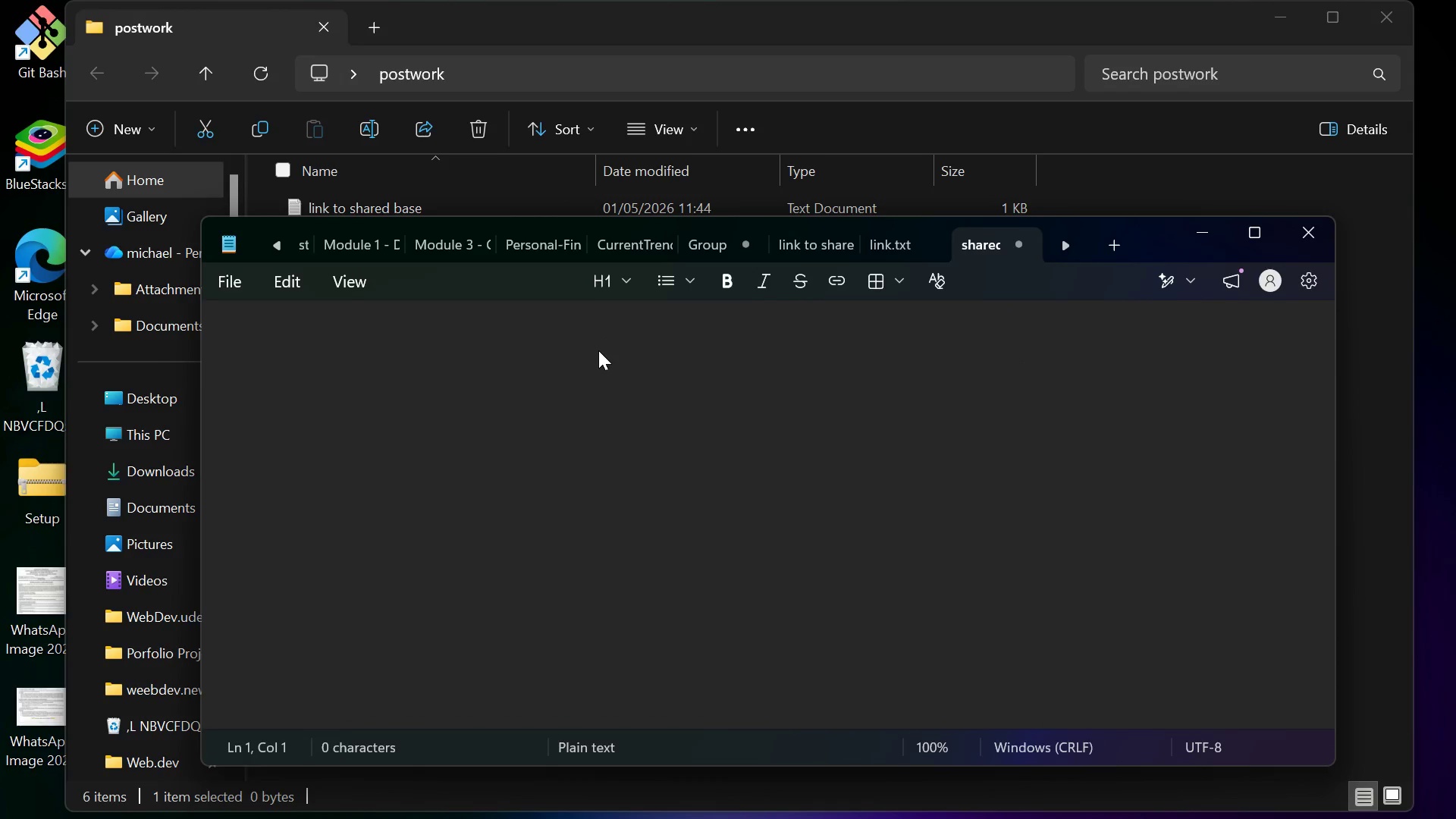 
key(Control+V)
 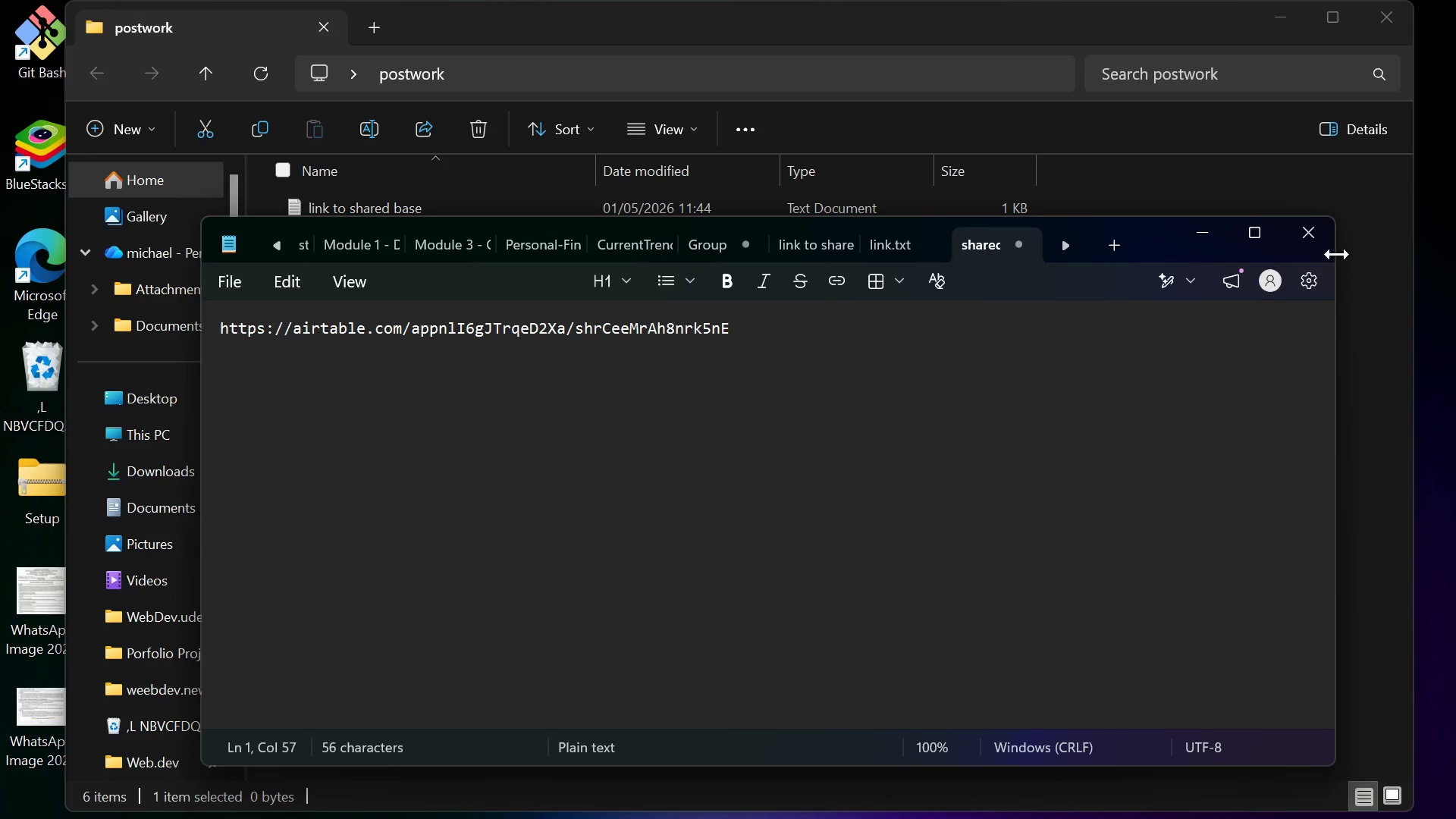 
left_click([1308, 245])
 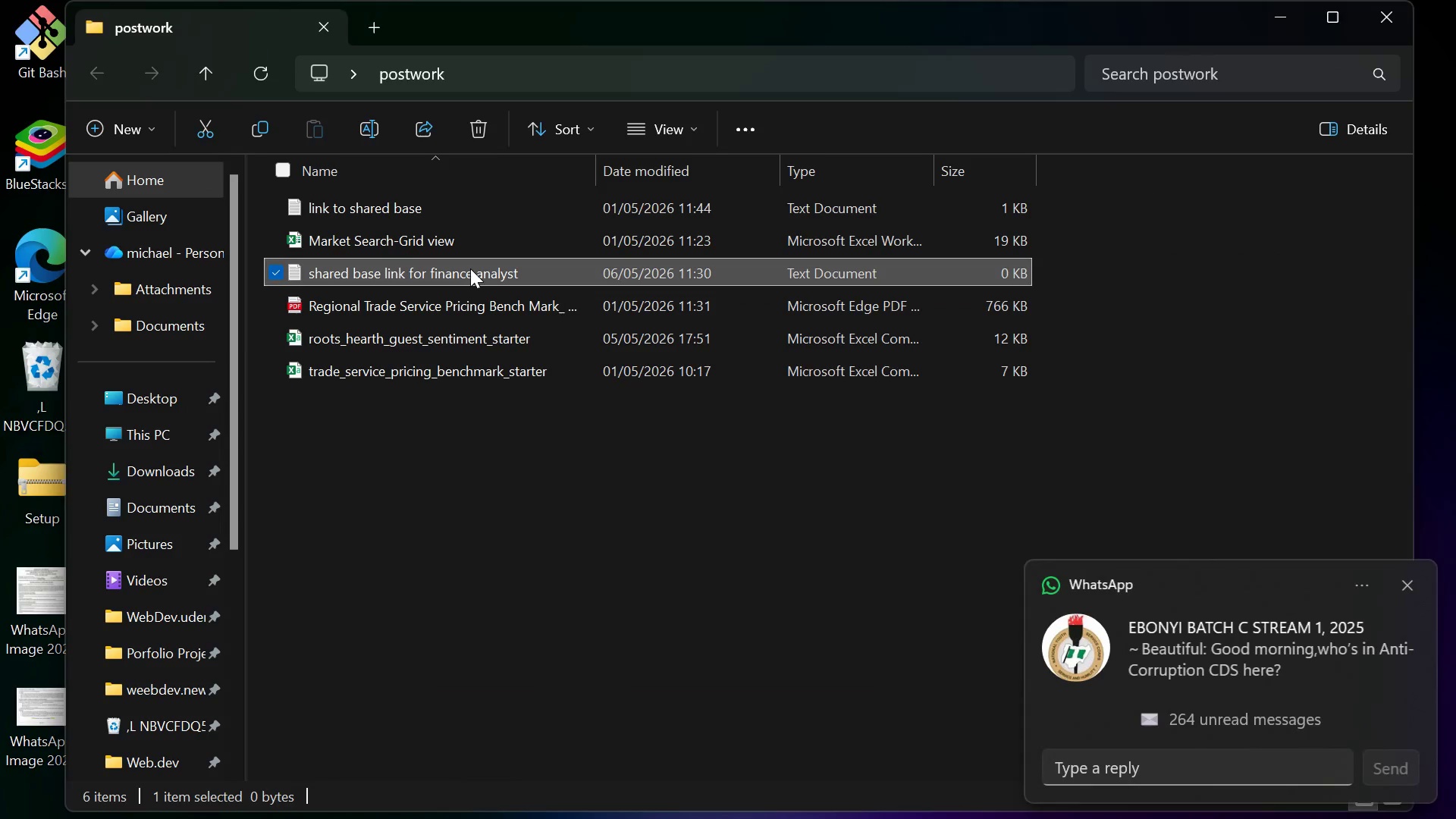 
double_click([470, 268])
 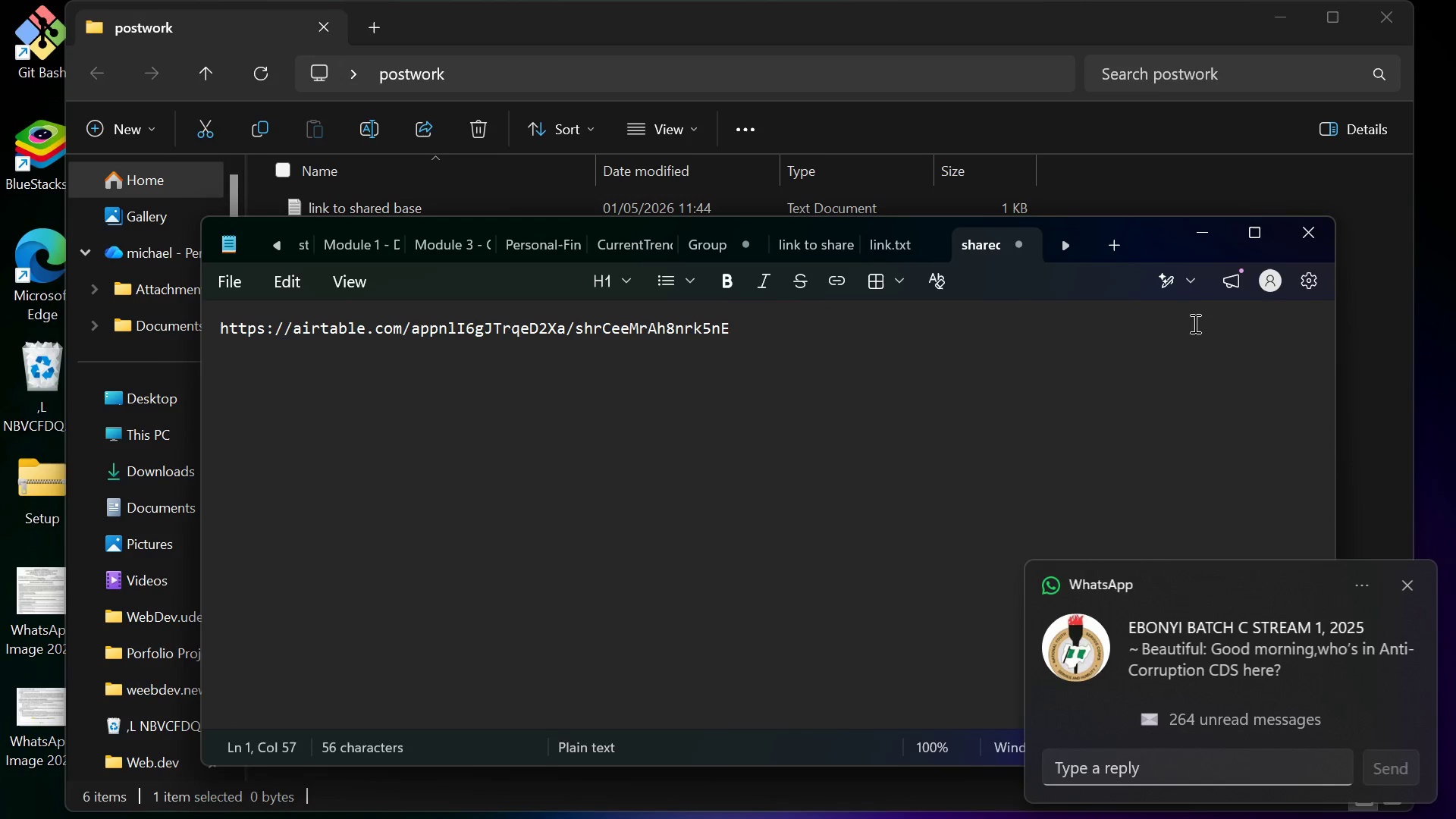 
left_click([1312, 230])
 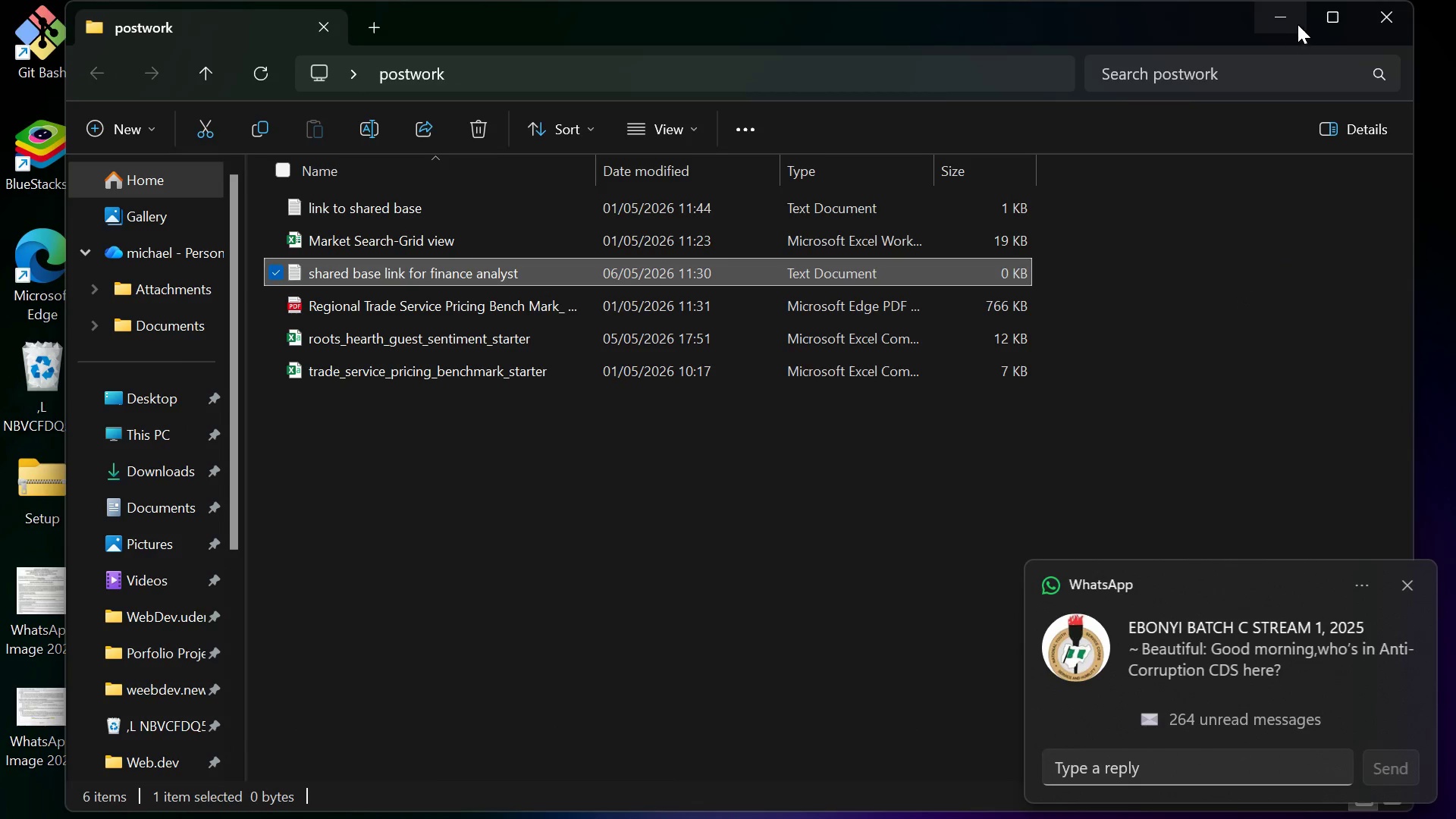 
left_click([1289, 12])
 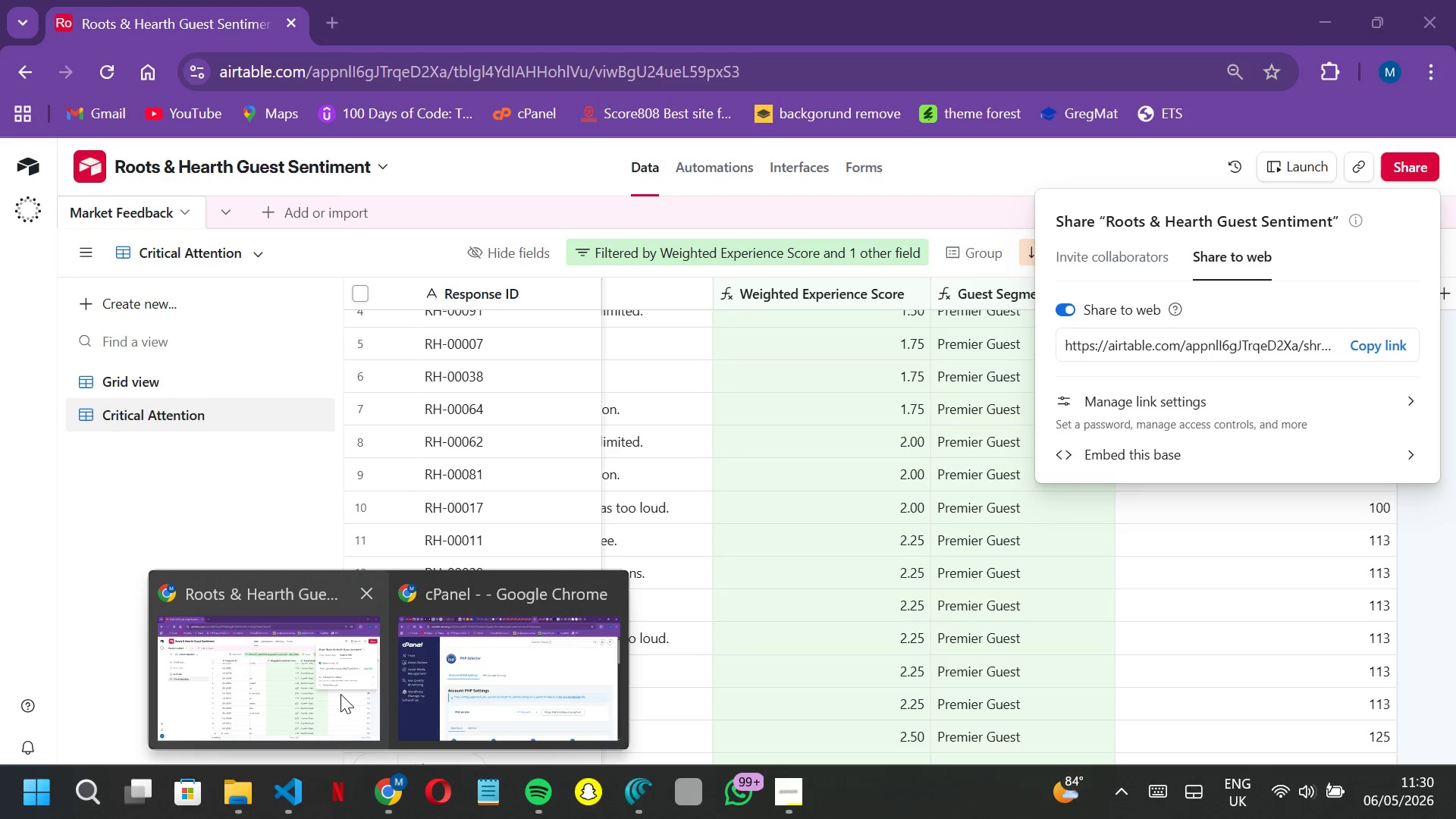 
left_click([338, 693])
 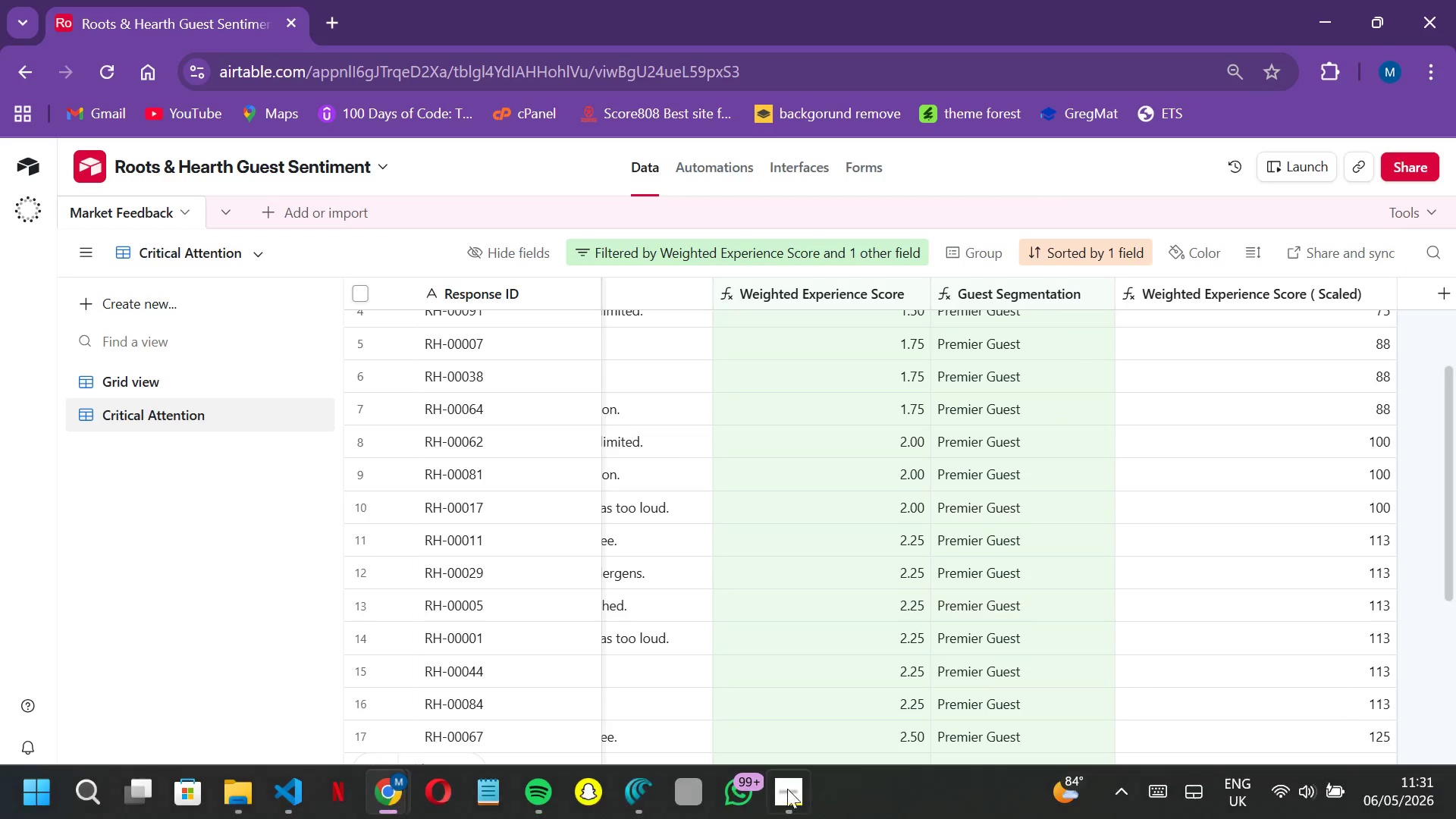 
left_click([790, 788])